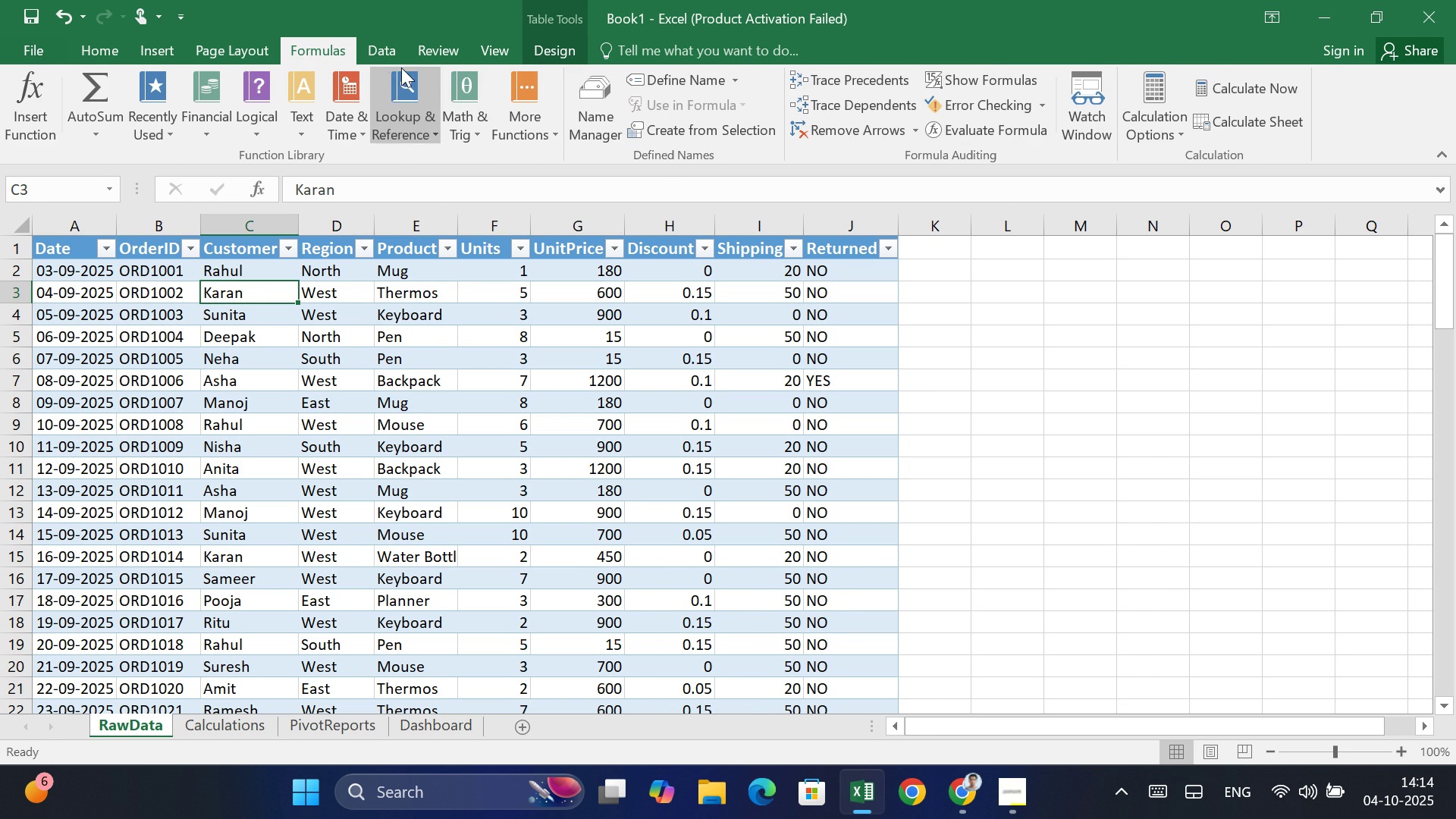 
left_click([394, 51])
 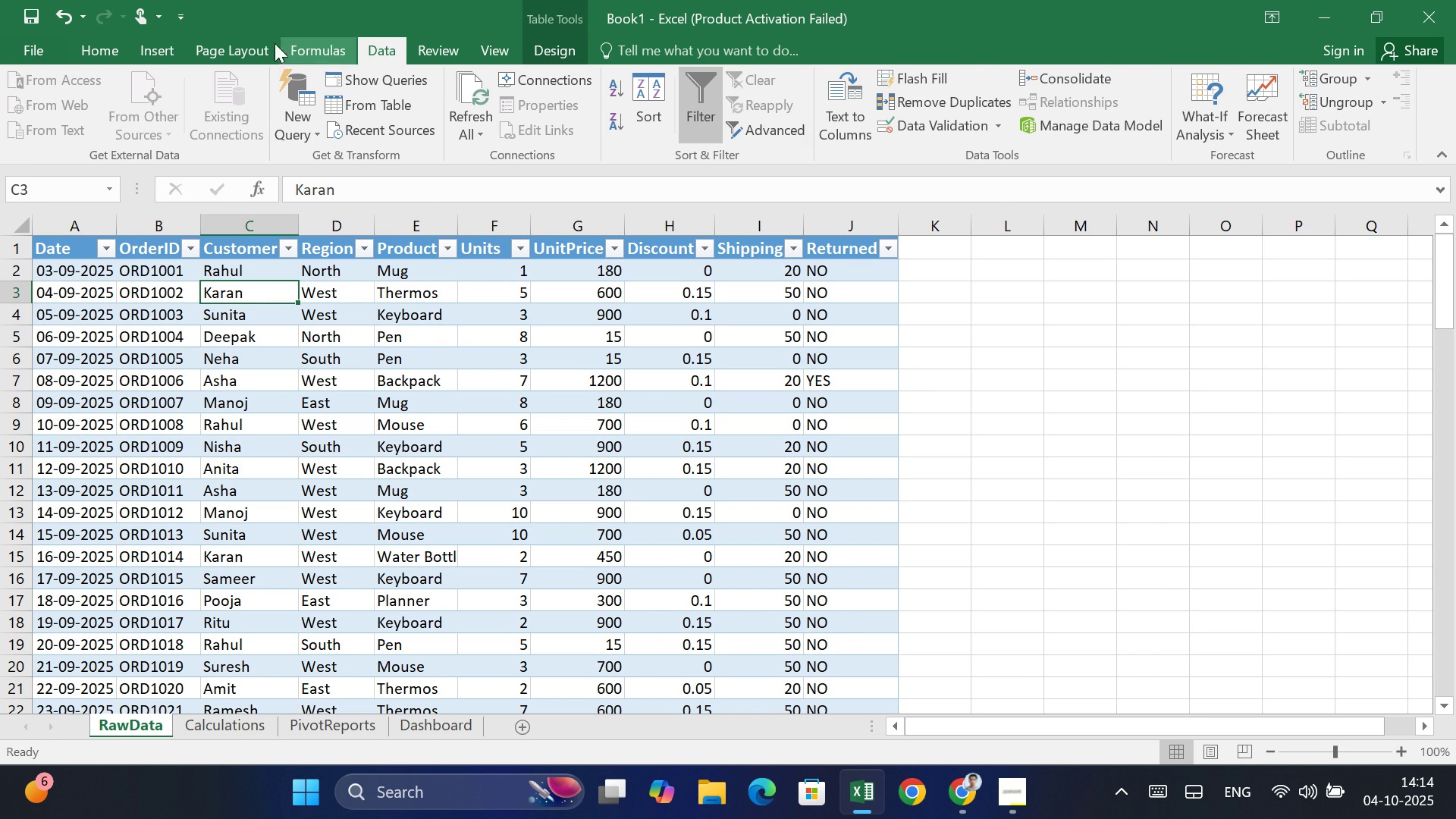 
left_click([91, 48])
 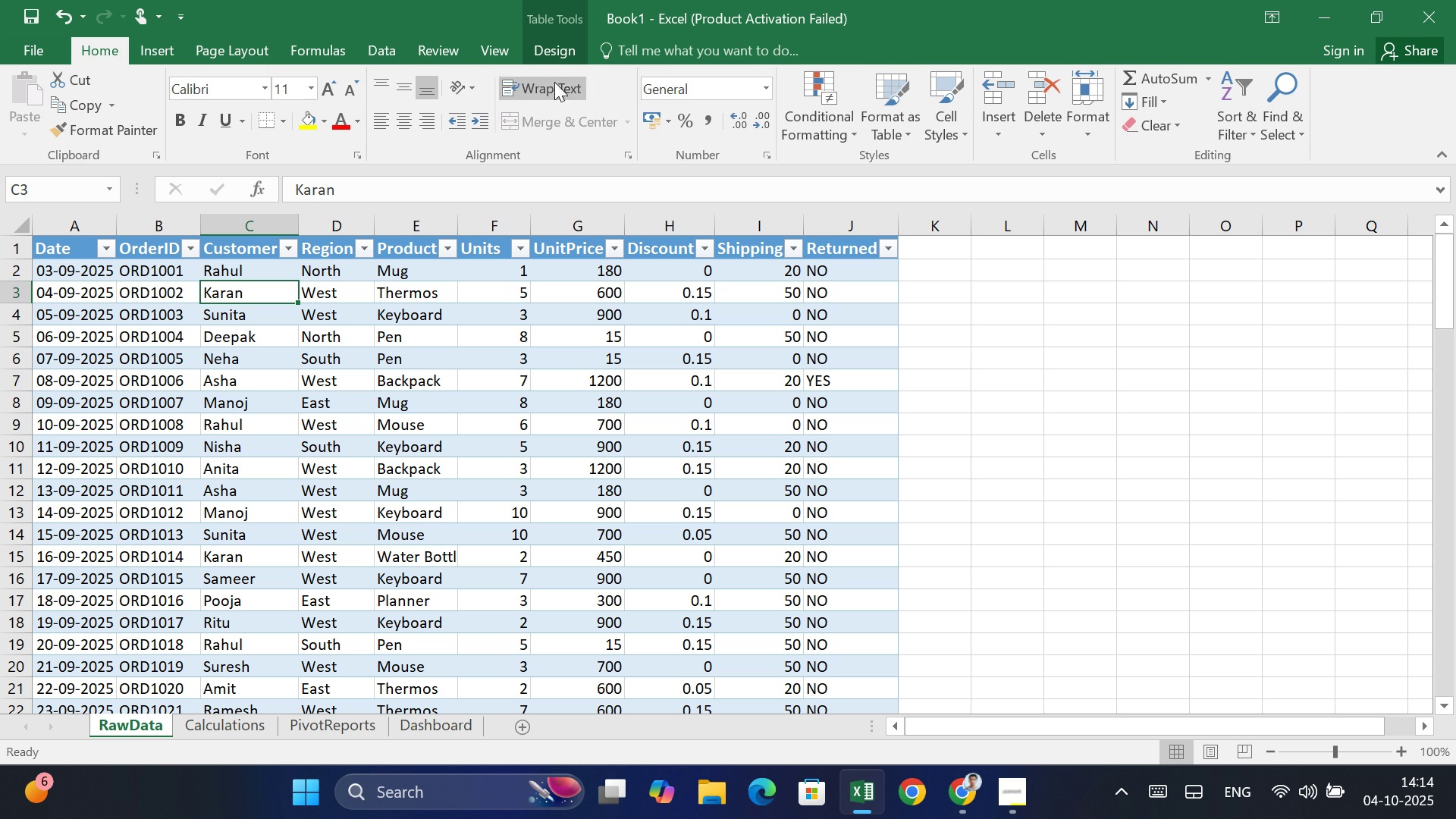 
left_click([671, 58])
 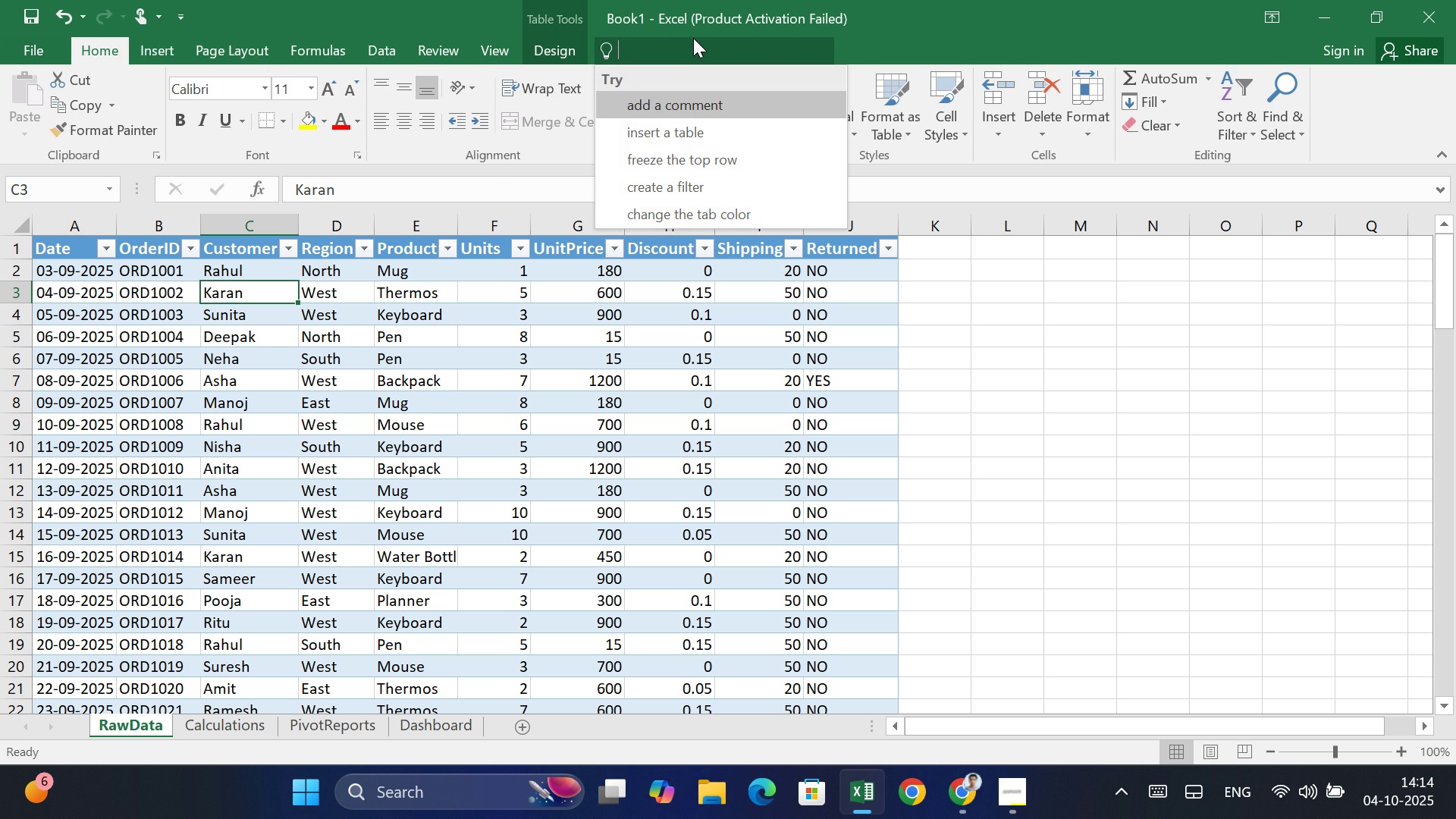 
type(TABB)
key(Backspace)
type(LW)
key(Backspace)
type(E TOOLS)
 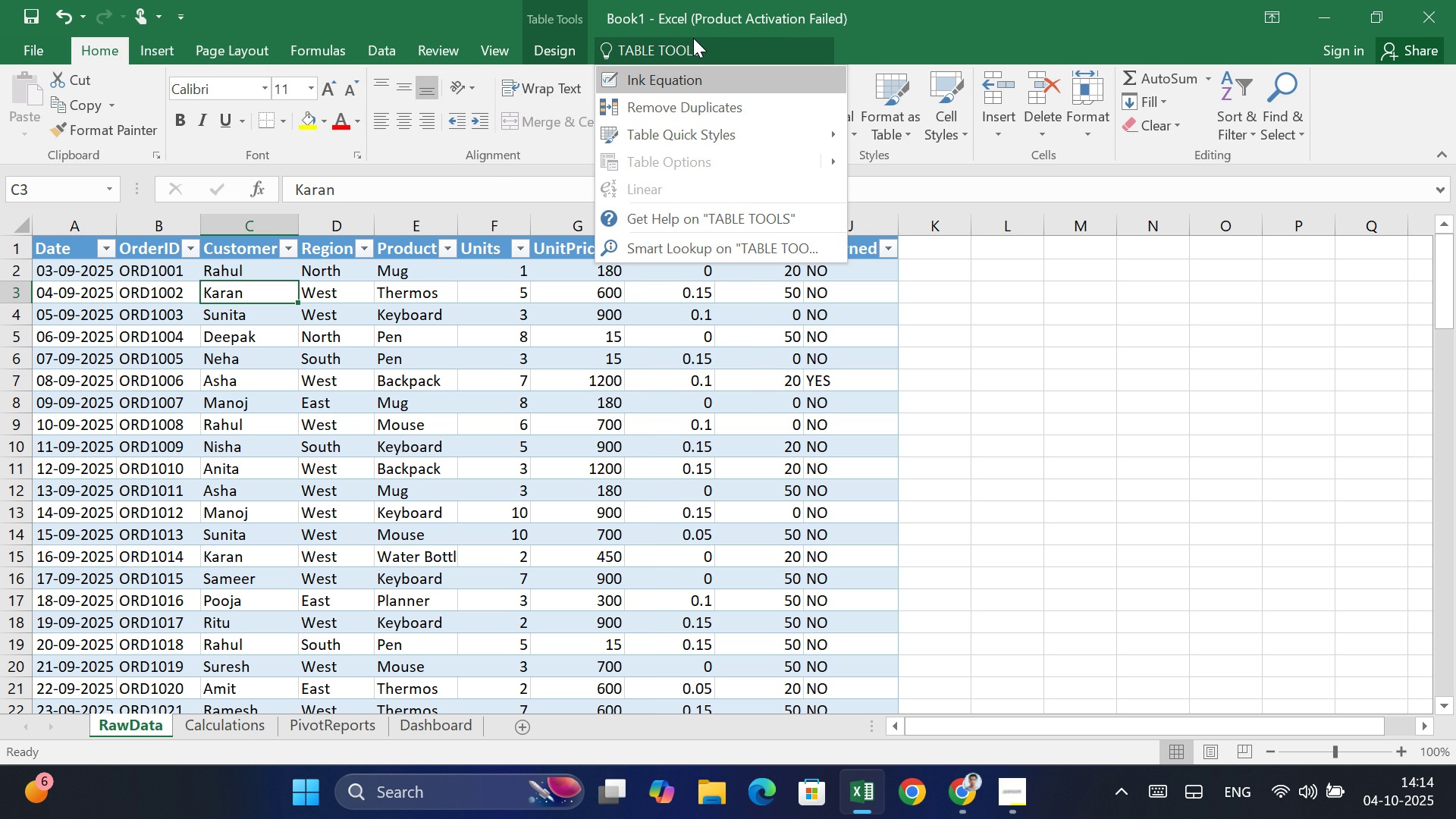 
key(Backspace)
key(Backspace)
key(Backspace)
key(Backspace)
key(Backspace)
type(S)
key(Backspace)
type(DESIGN)
 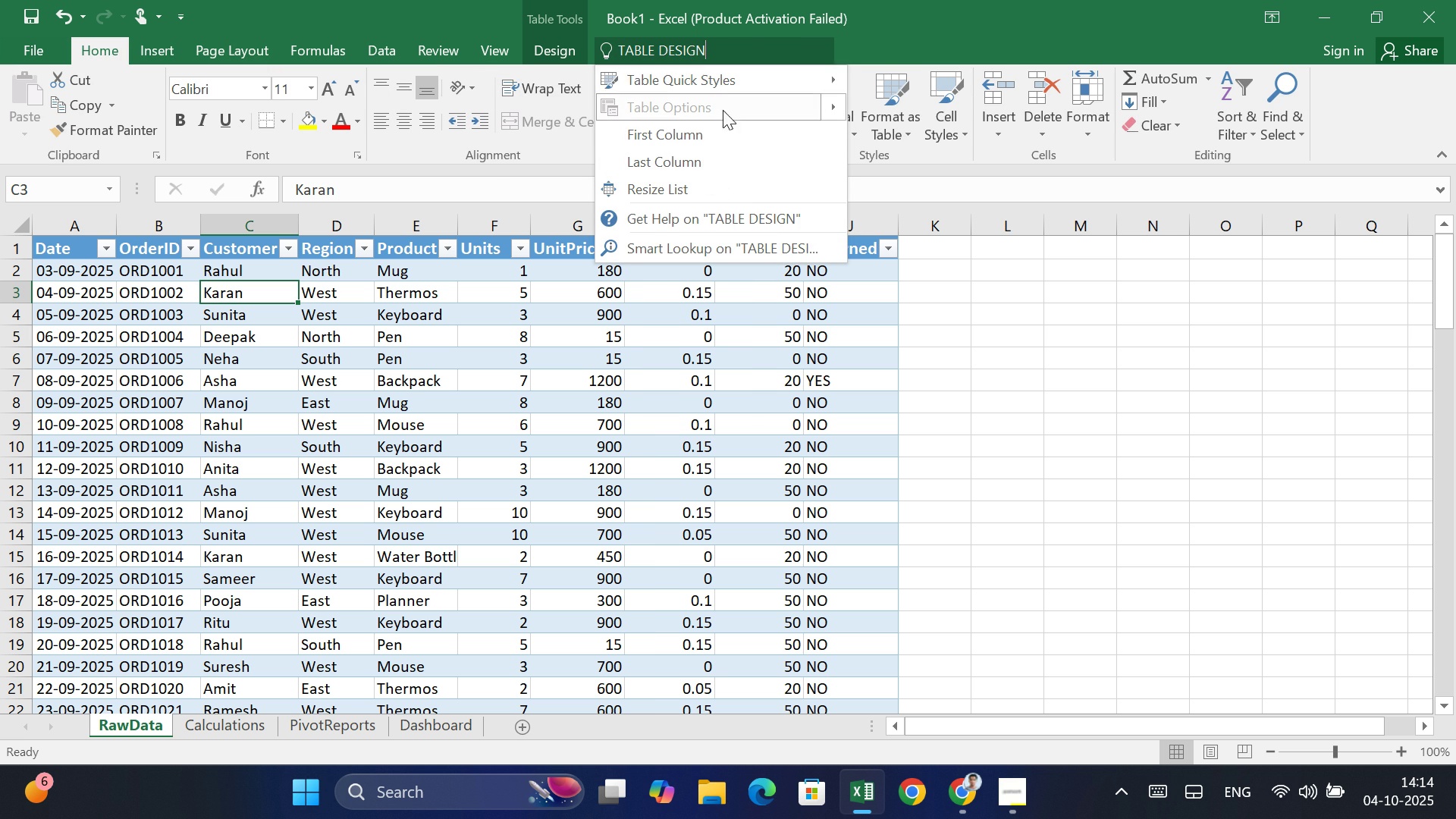 
left_click([794, 69])
 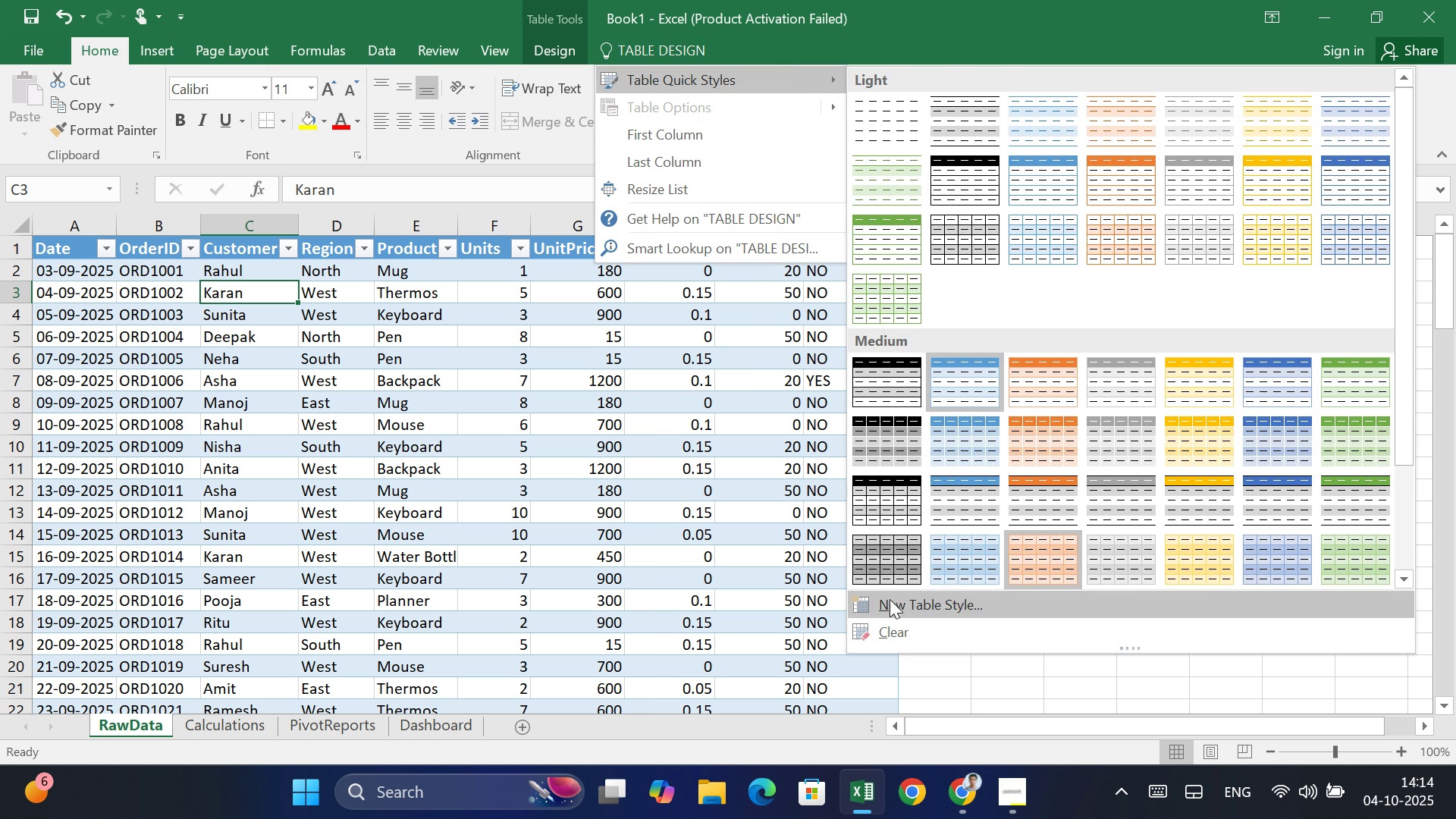 
left_click_drag(start_coordinate=[482, 572], to_coordinate=[478, 571])
 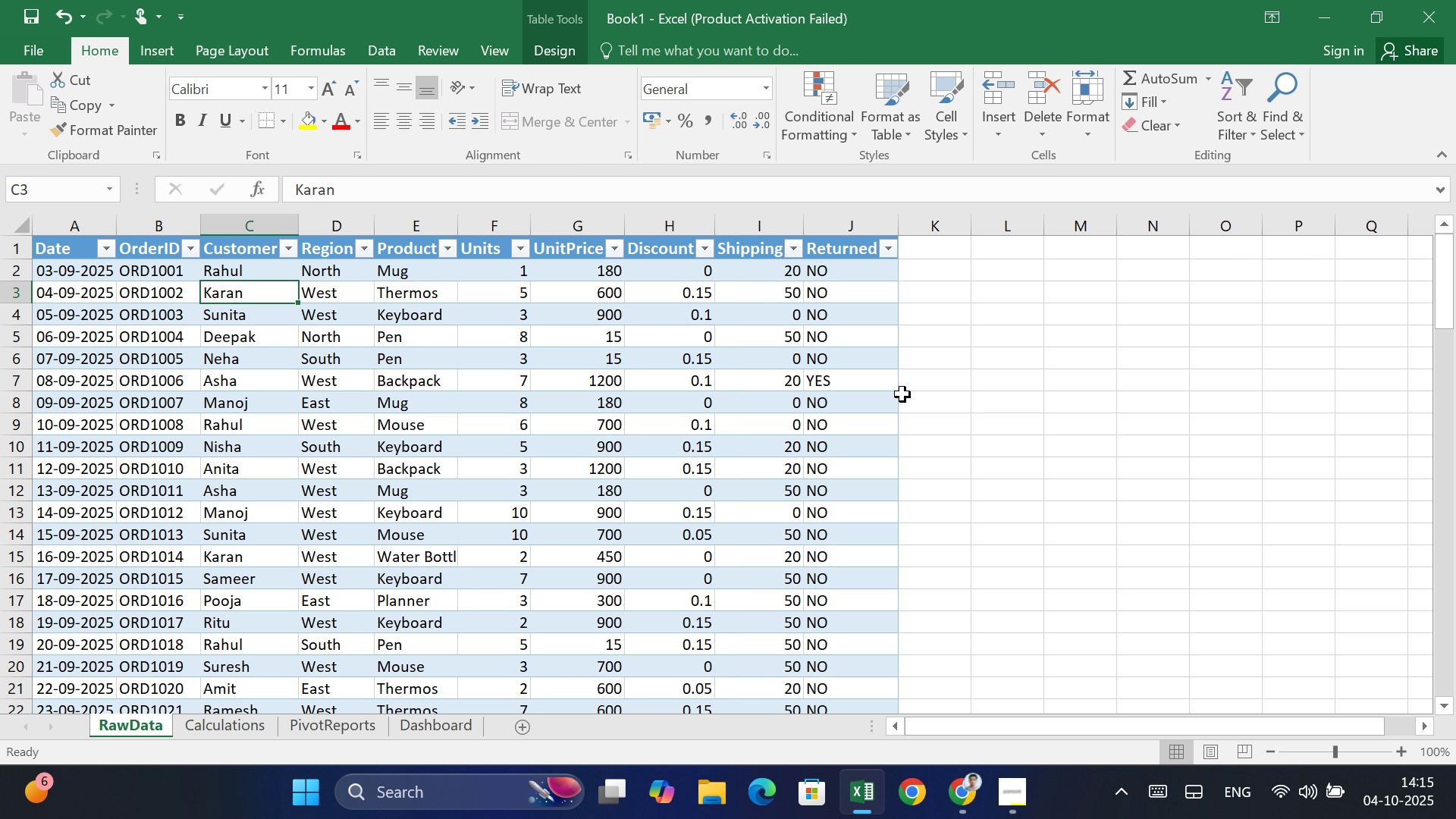 
wait(44.25)
 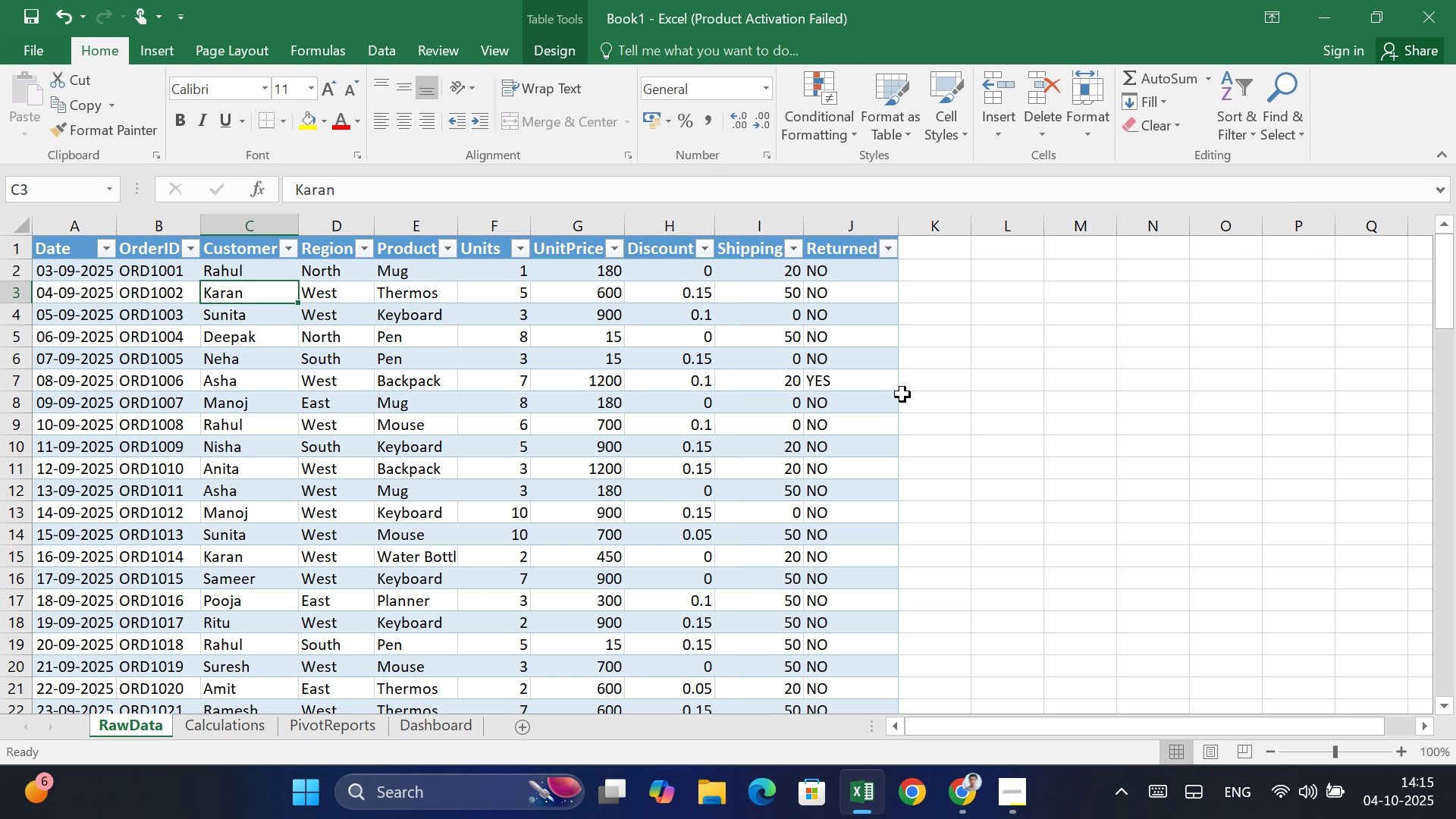 
left_click([1012, 811])